 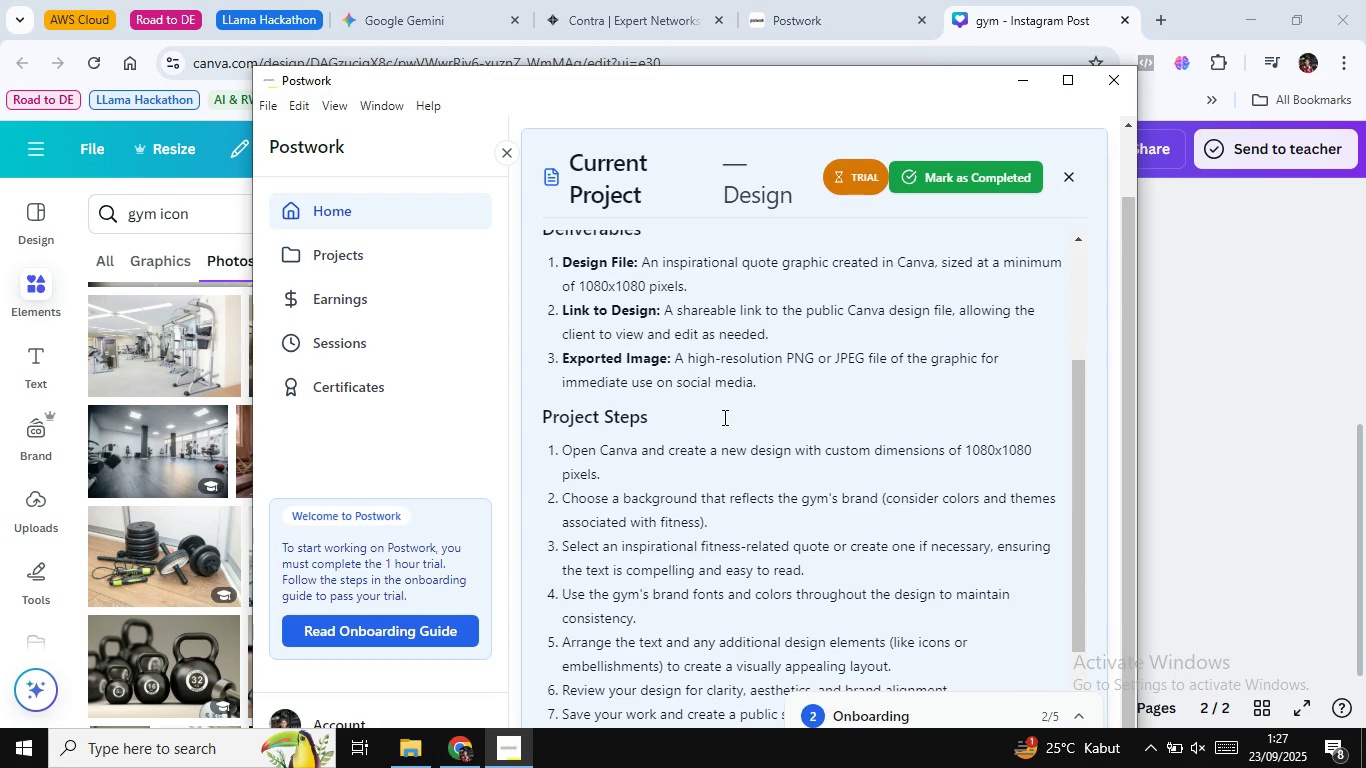 
scroll: coordinate [762, 403], scroll_direction: down, amount: 2.0
 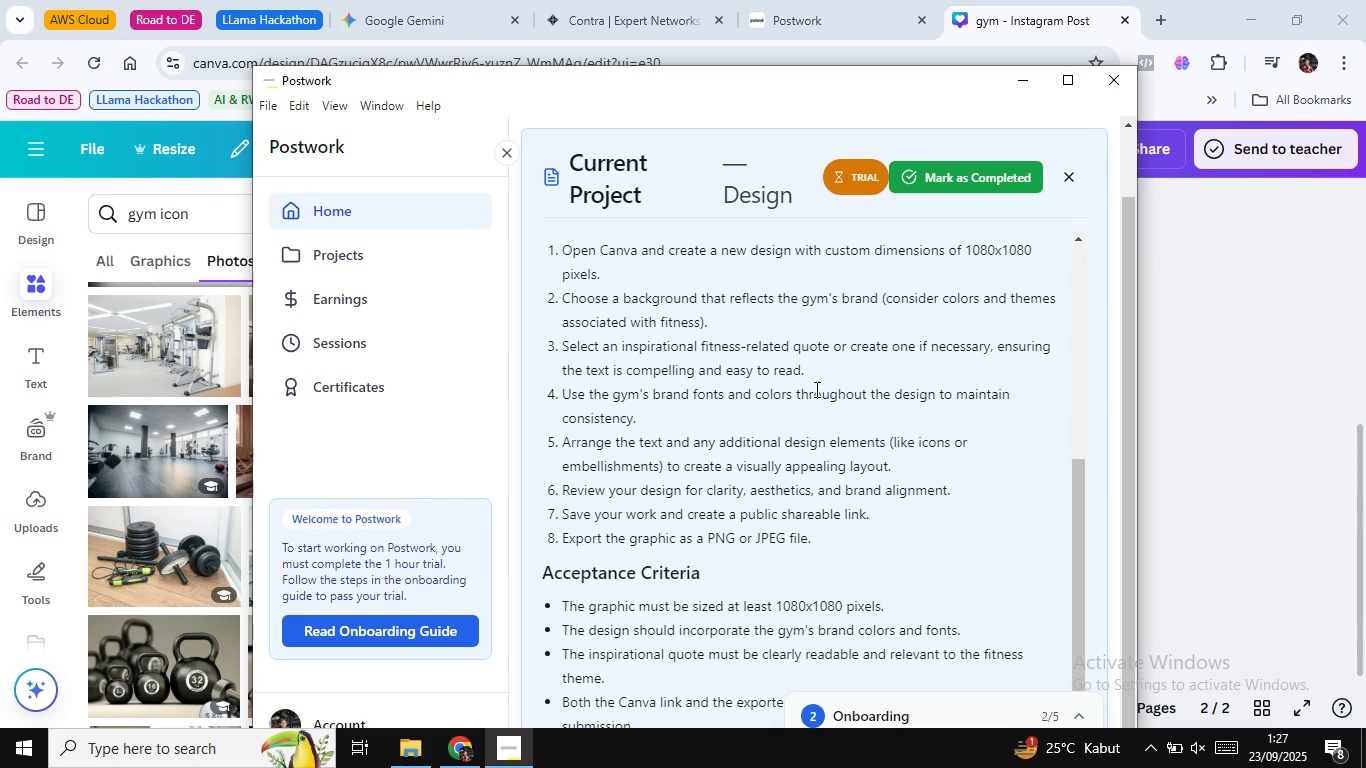 
wait(6.82)
 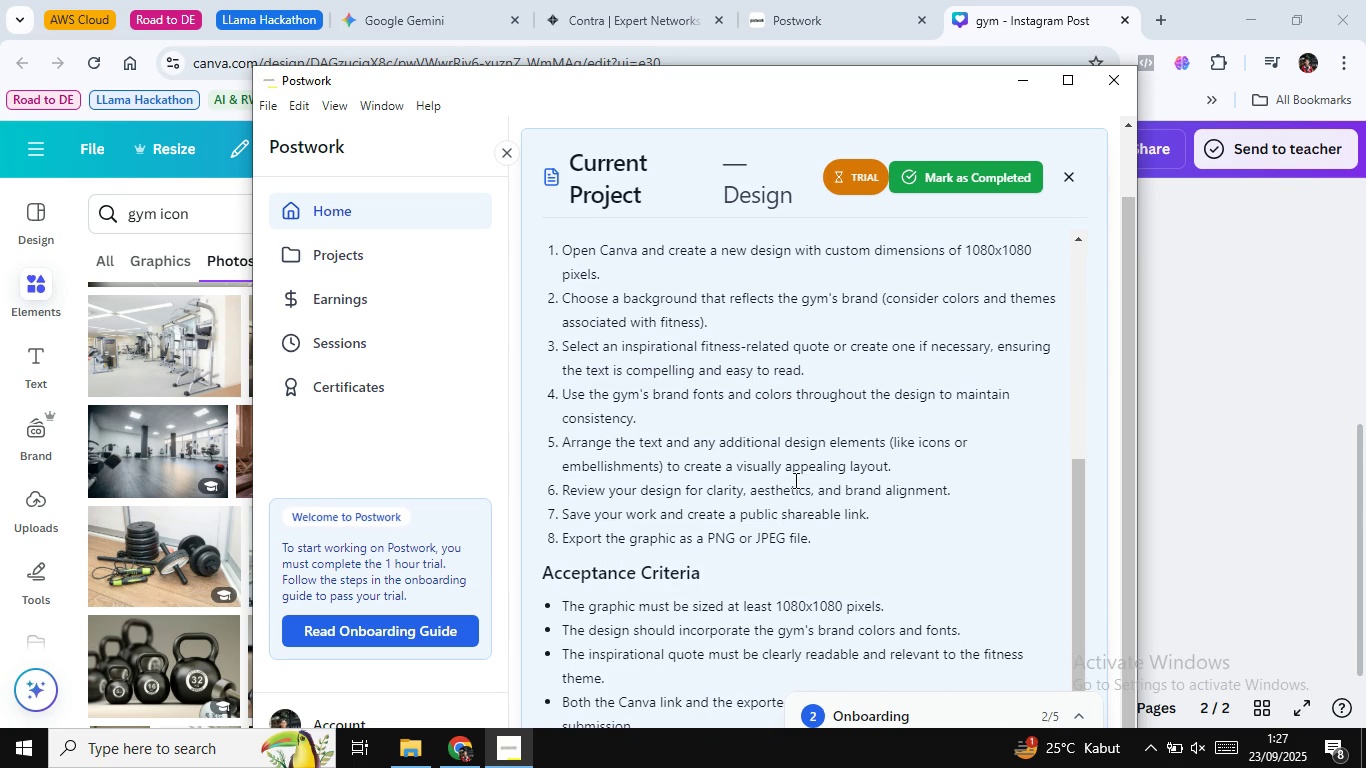 
scroll: coordinate [766, 408], scroll_direction: down, amount: 2.0
 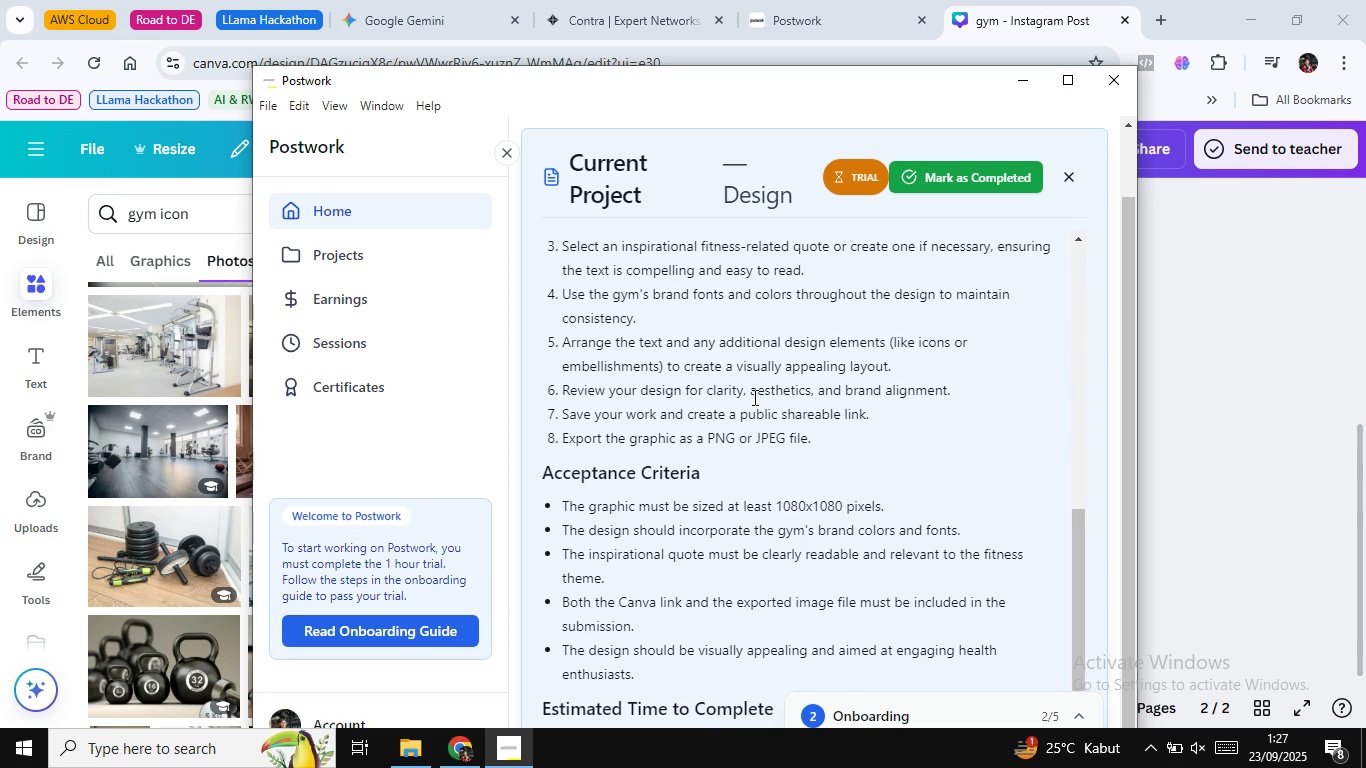 
wait(5.74)
 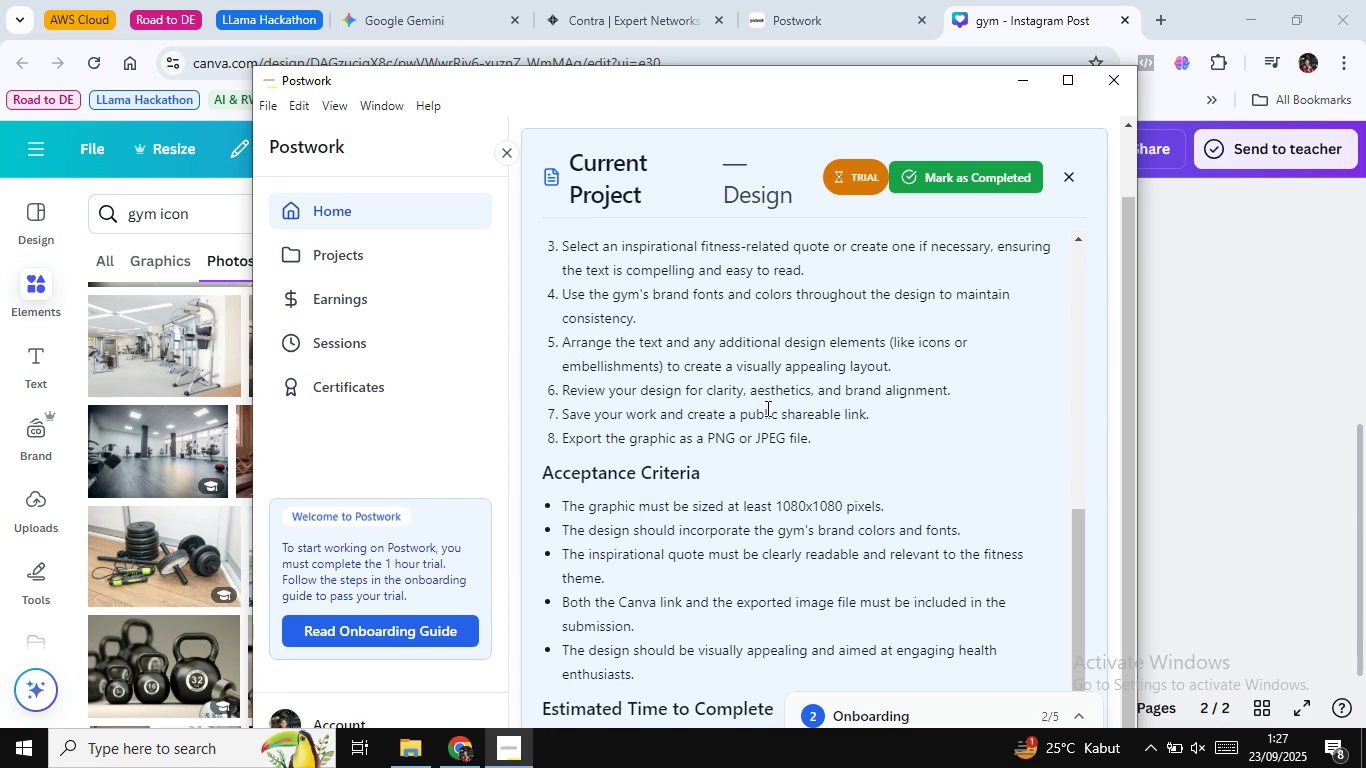 
scroll: coordinate [951, 401], scroll_direction: down, amount: 1.0
 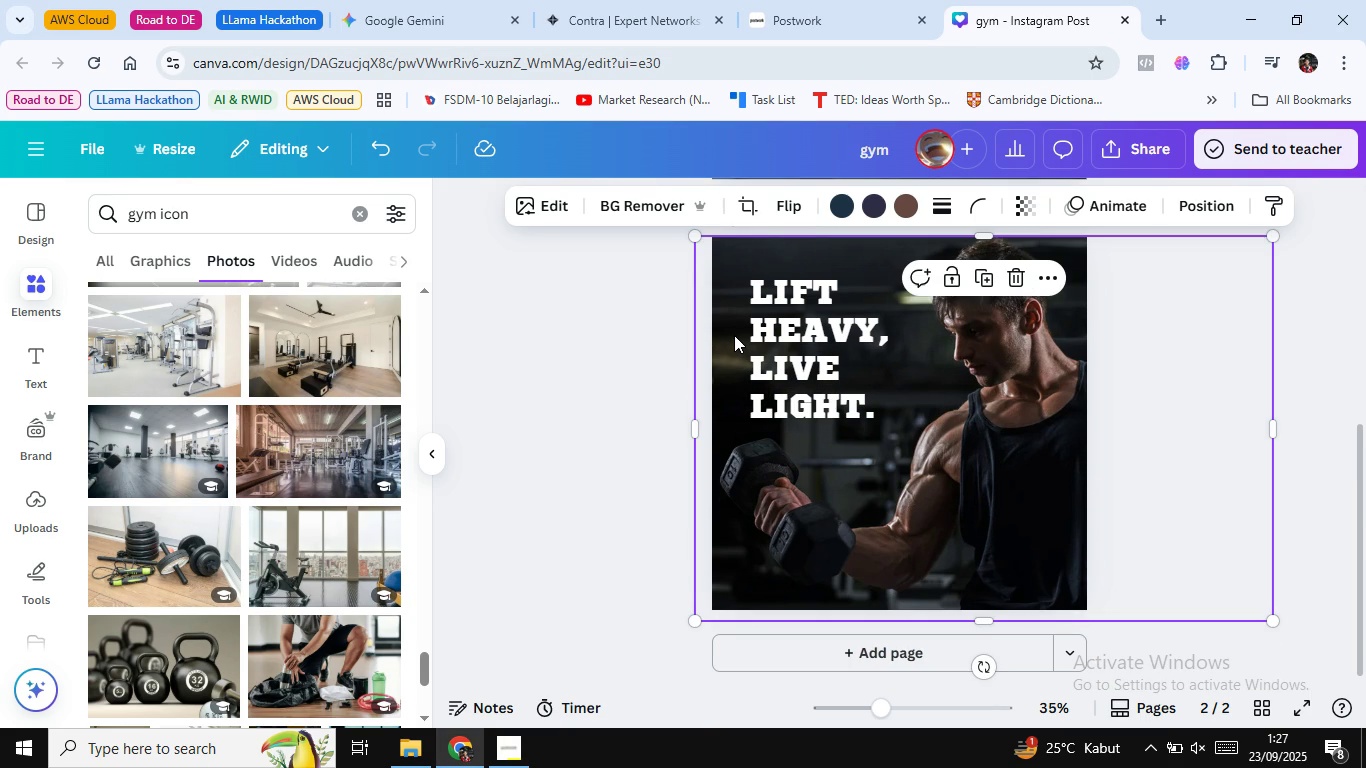 
left_click([734, 335])
 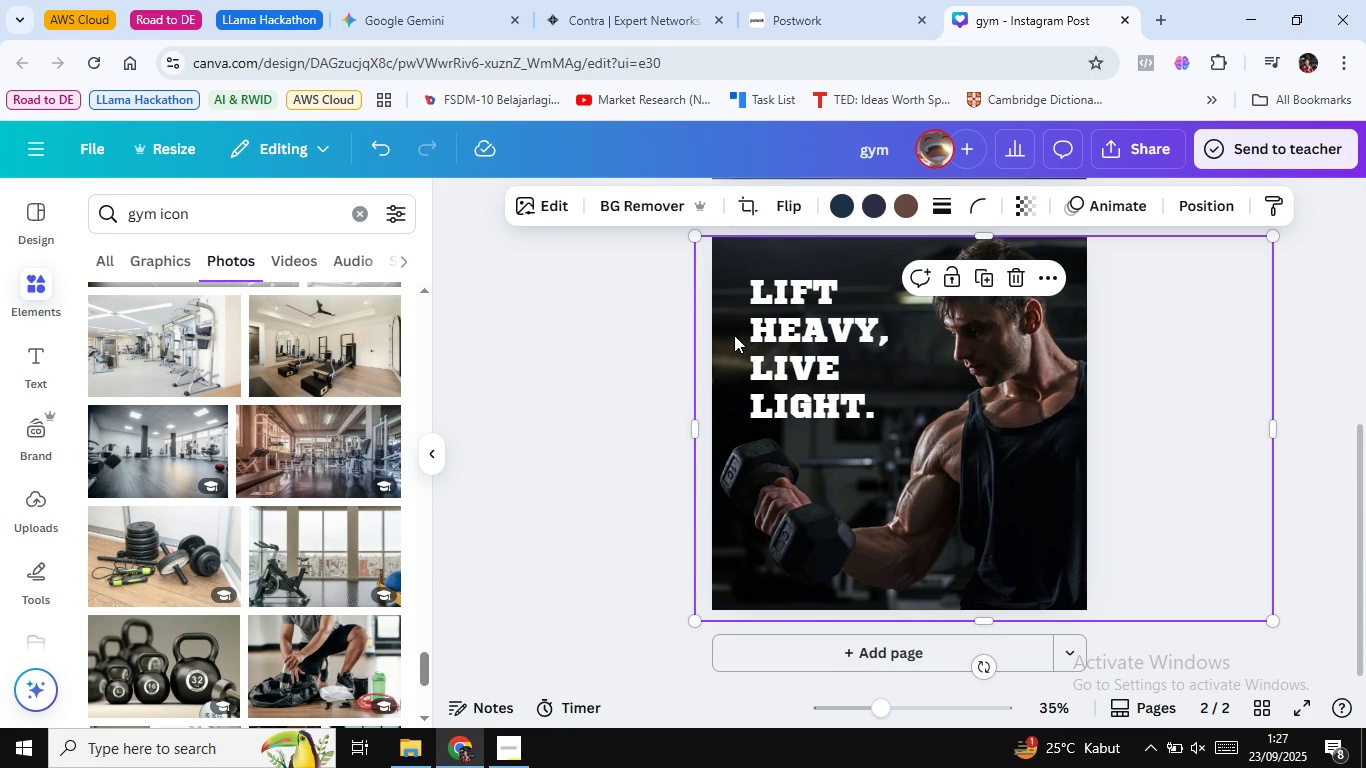 
scroll: coordinate [734, 335], scroll_direction: down, amount: 1.0
 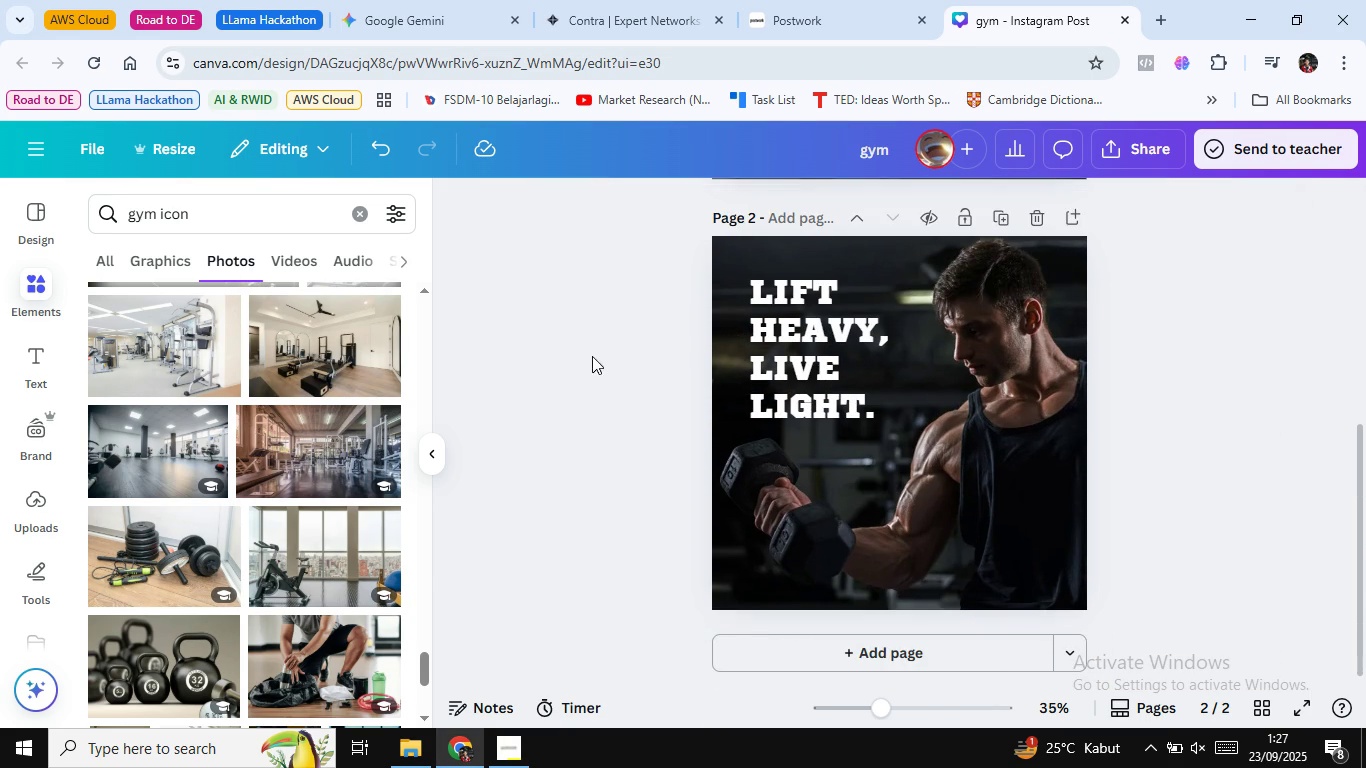 
scroll: coordinate [842, 346], scroll_direction: up, amount: 2.0
 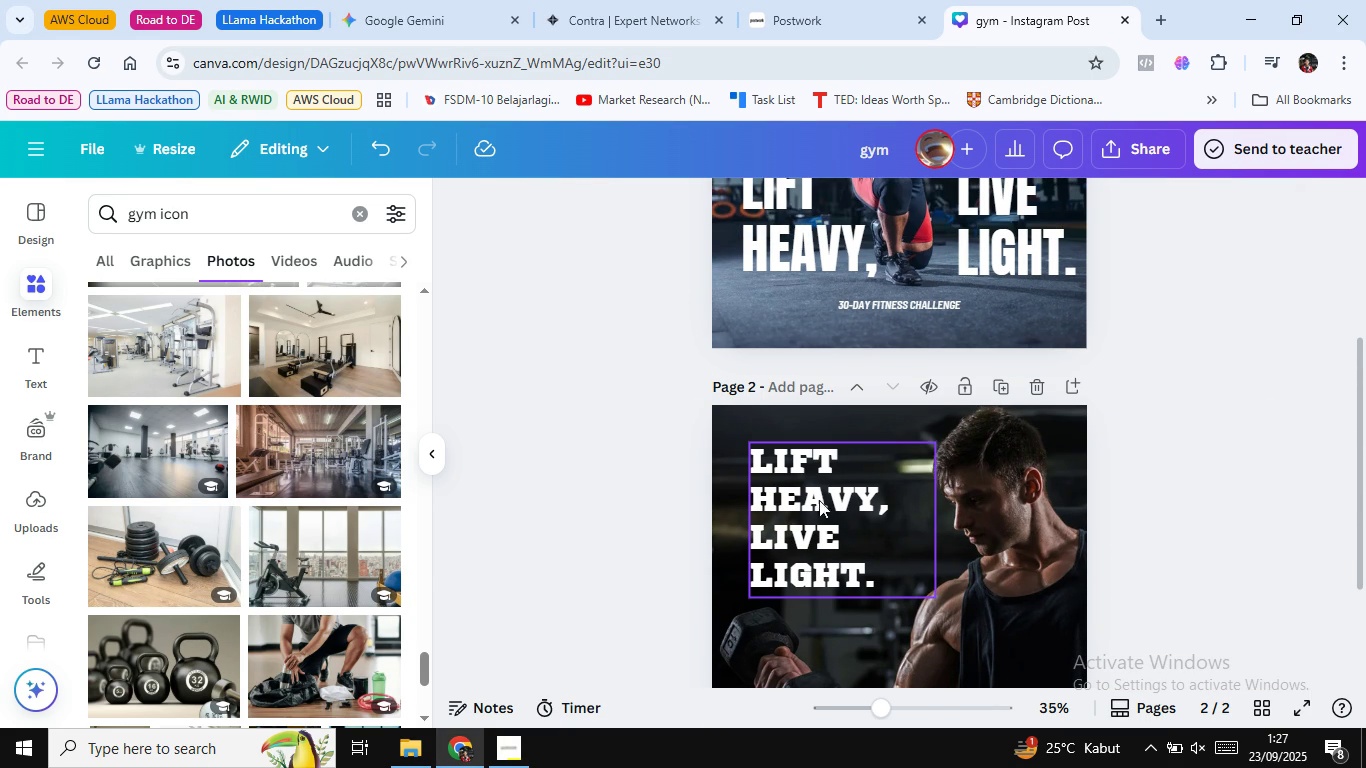 
left_click([819, 509])